 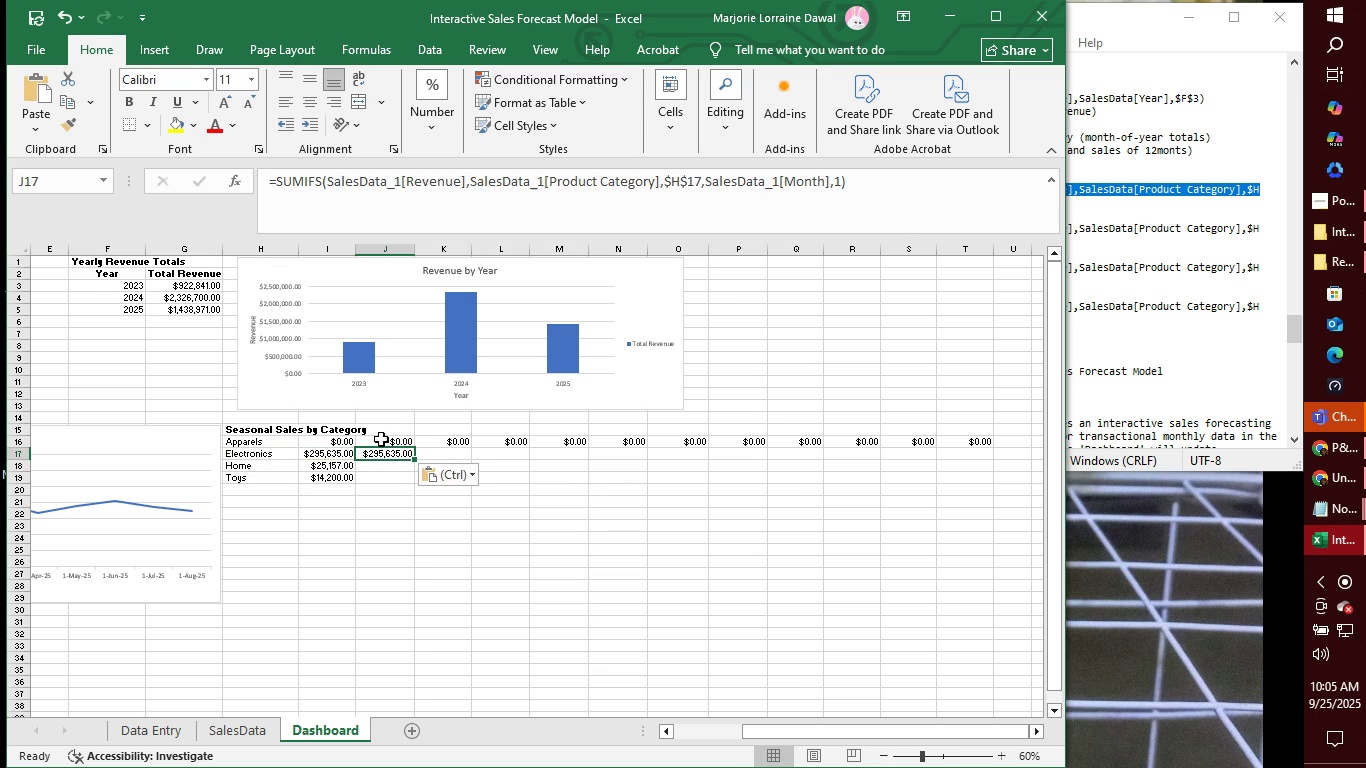 
left_click([840, 184])
 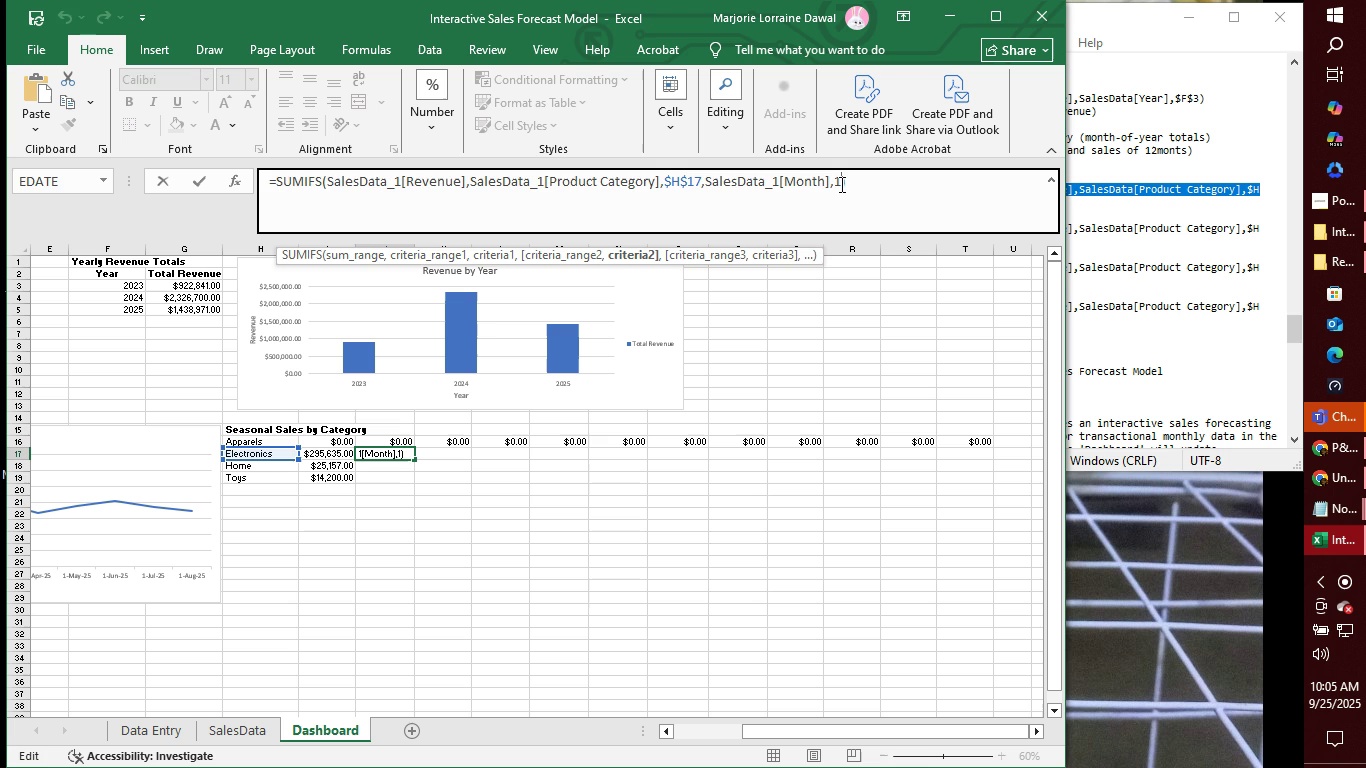 
key(Backspace)
 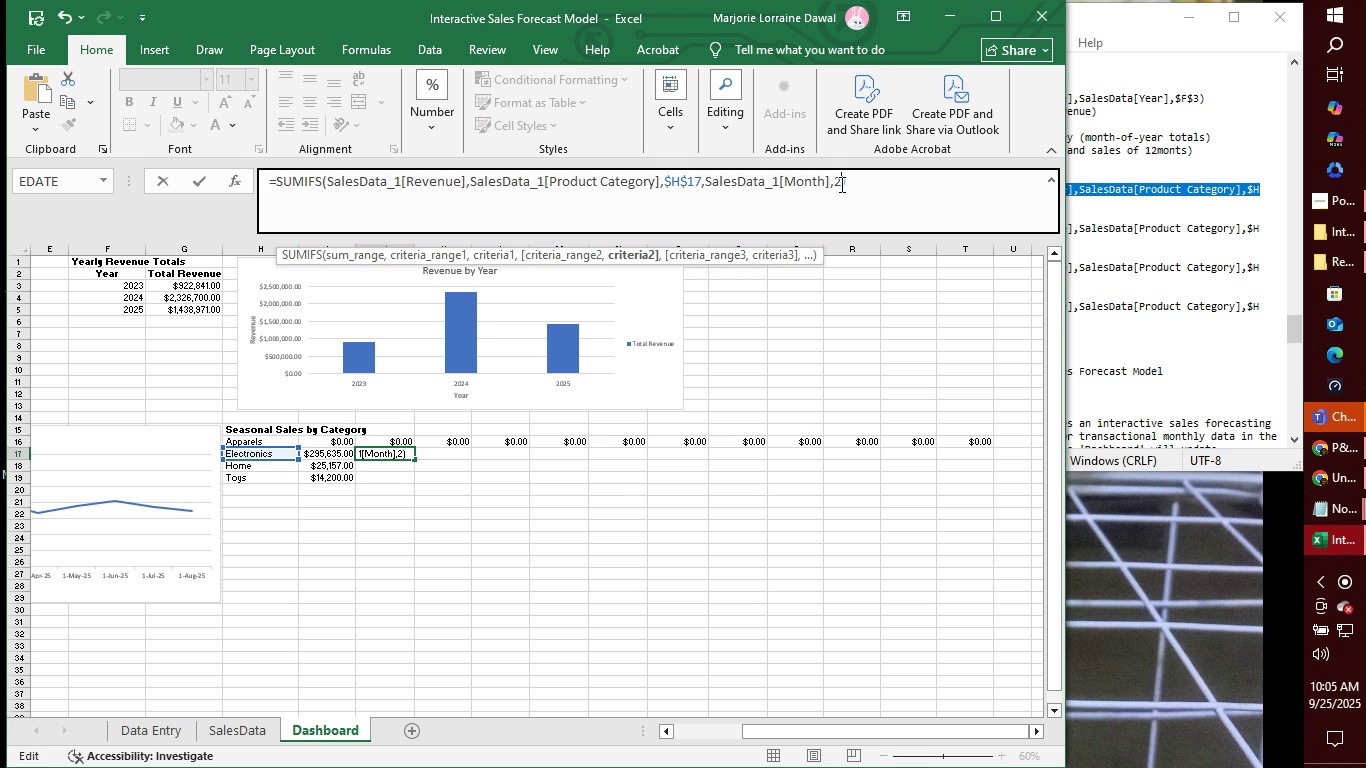 
key(2)
 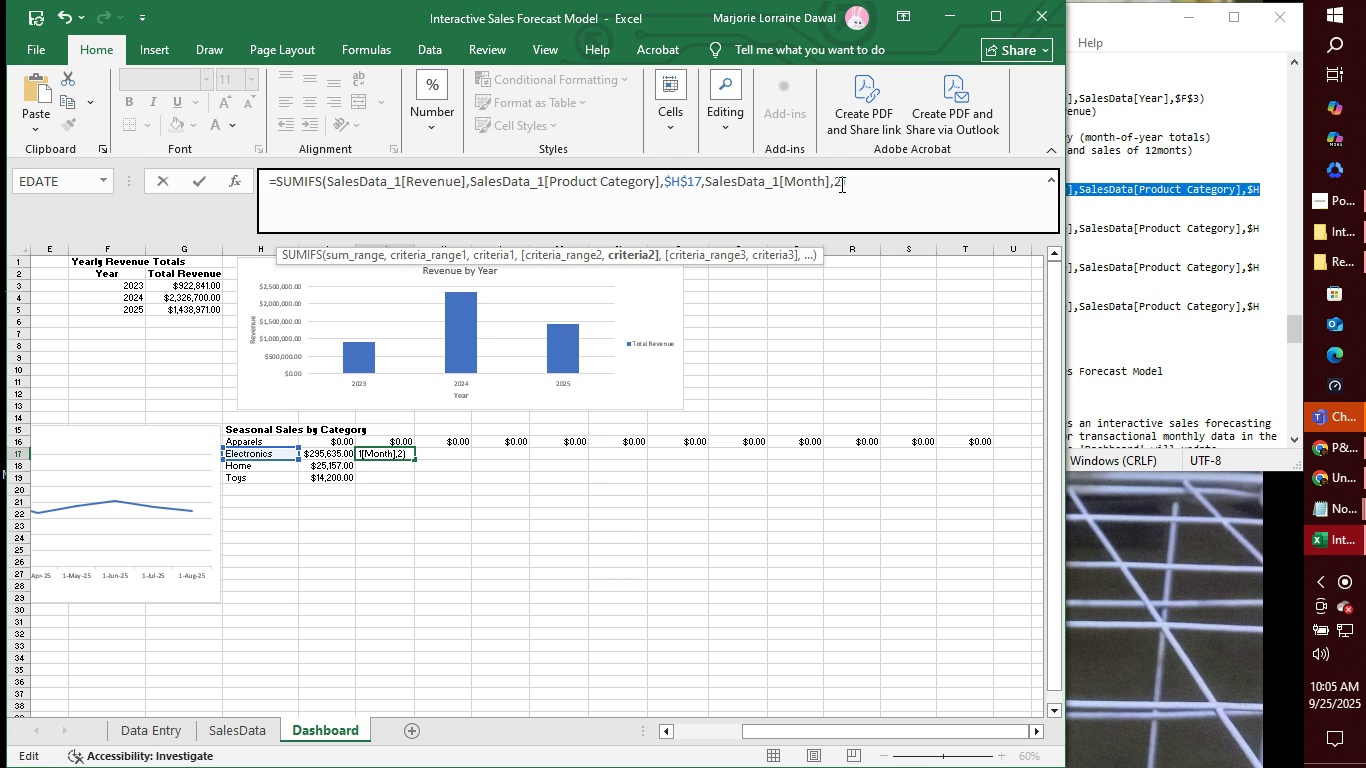 
key(Enter)
 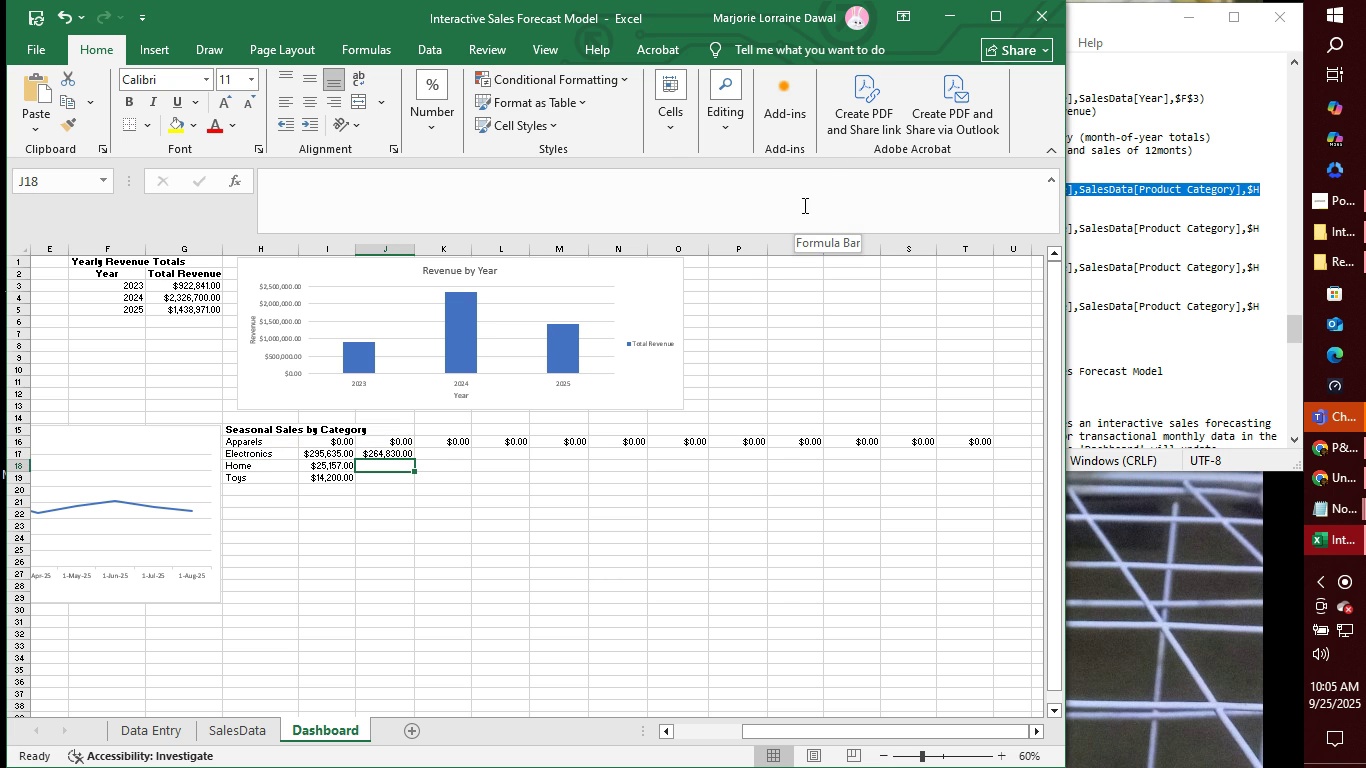 
wait(5.63)
 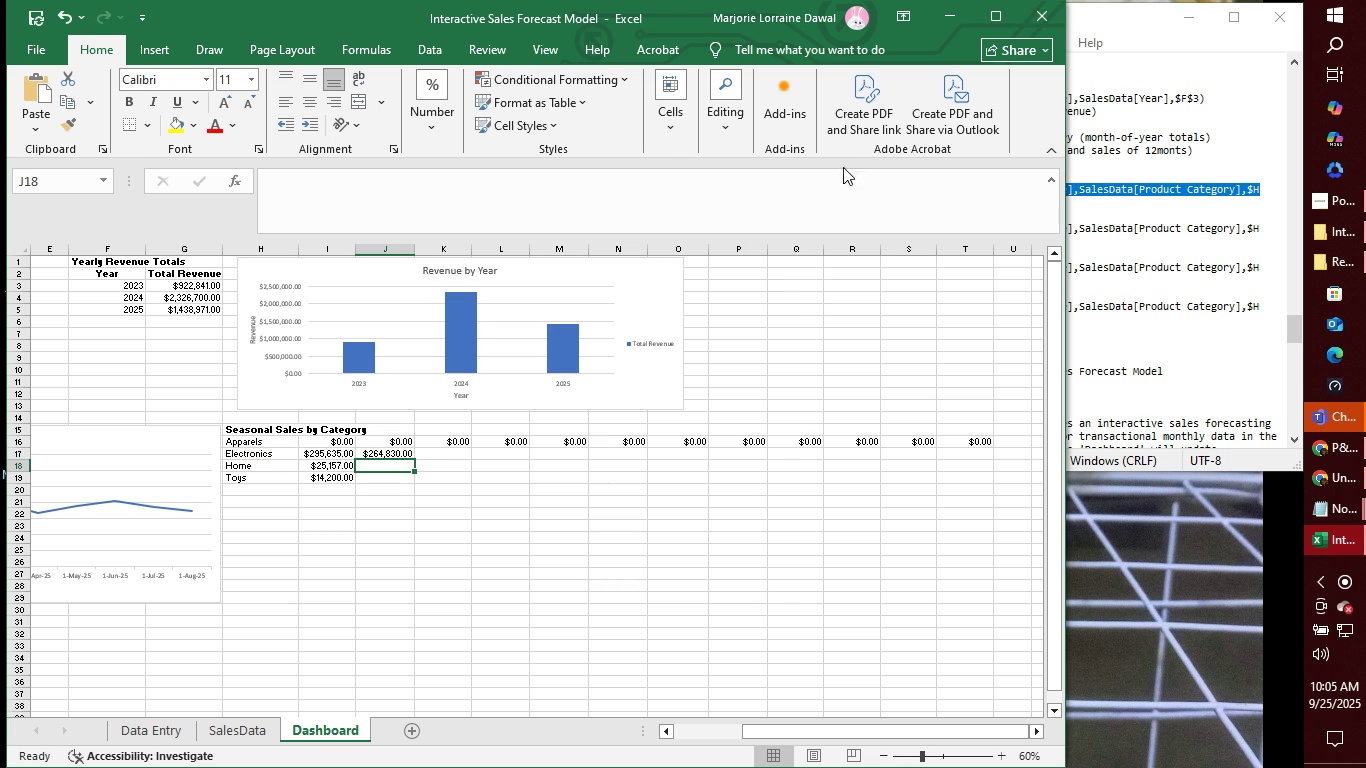 
left_click([435, 458])